 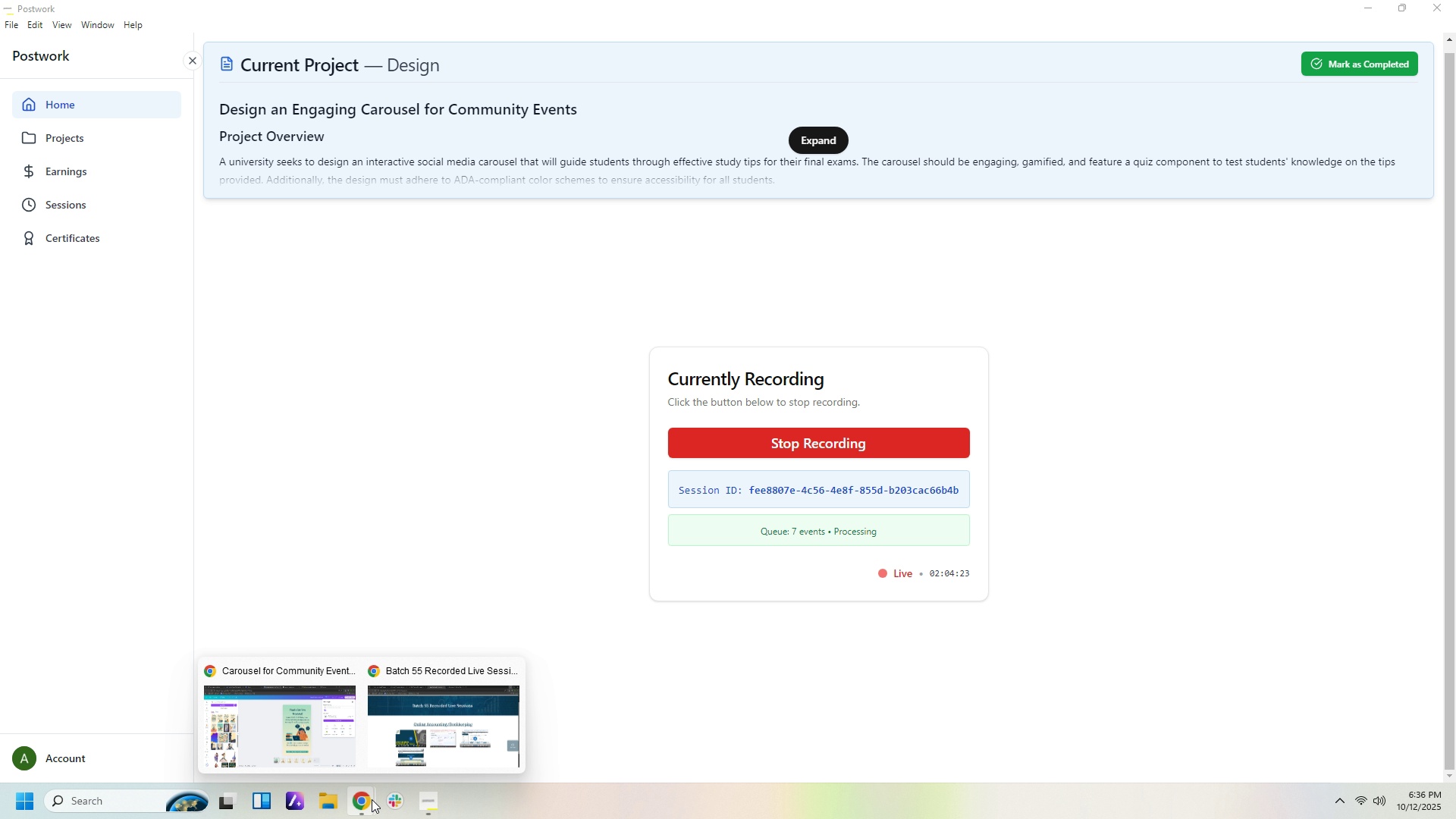 
mouse_move([391, 750])
 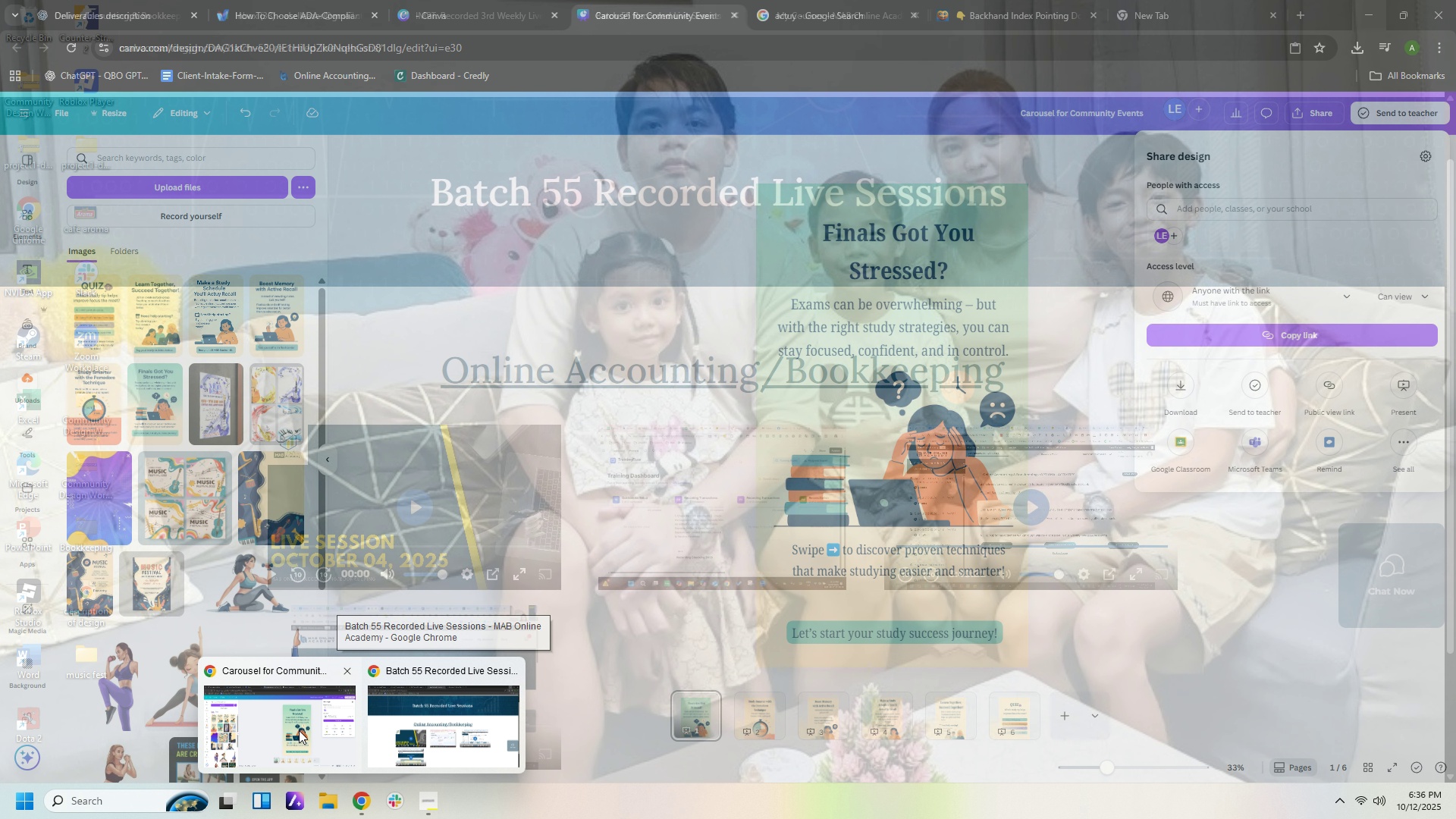 
mouse_move([303, 716])
 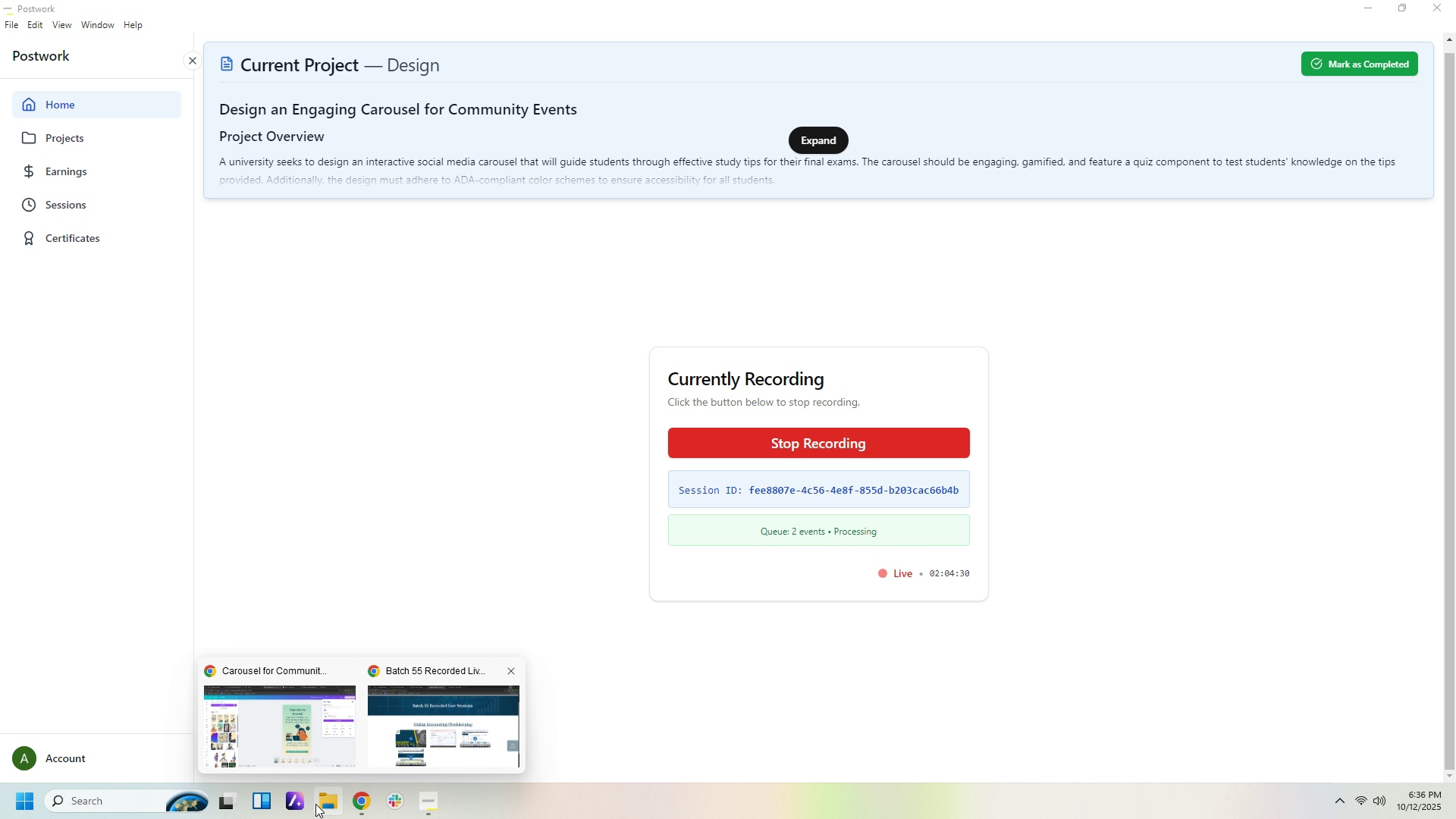 
left_click([353, 805])
 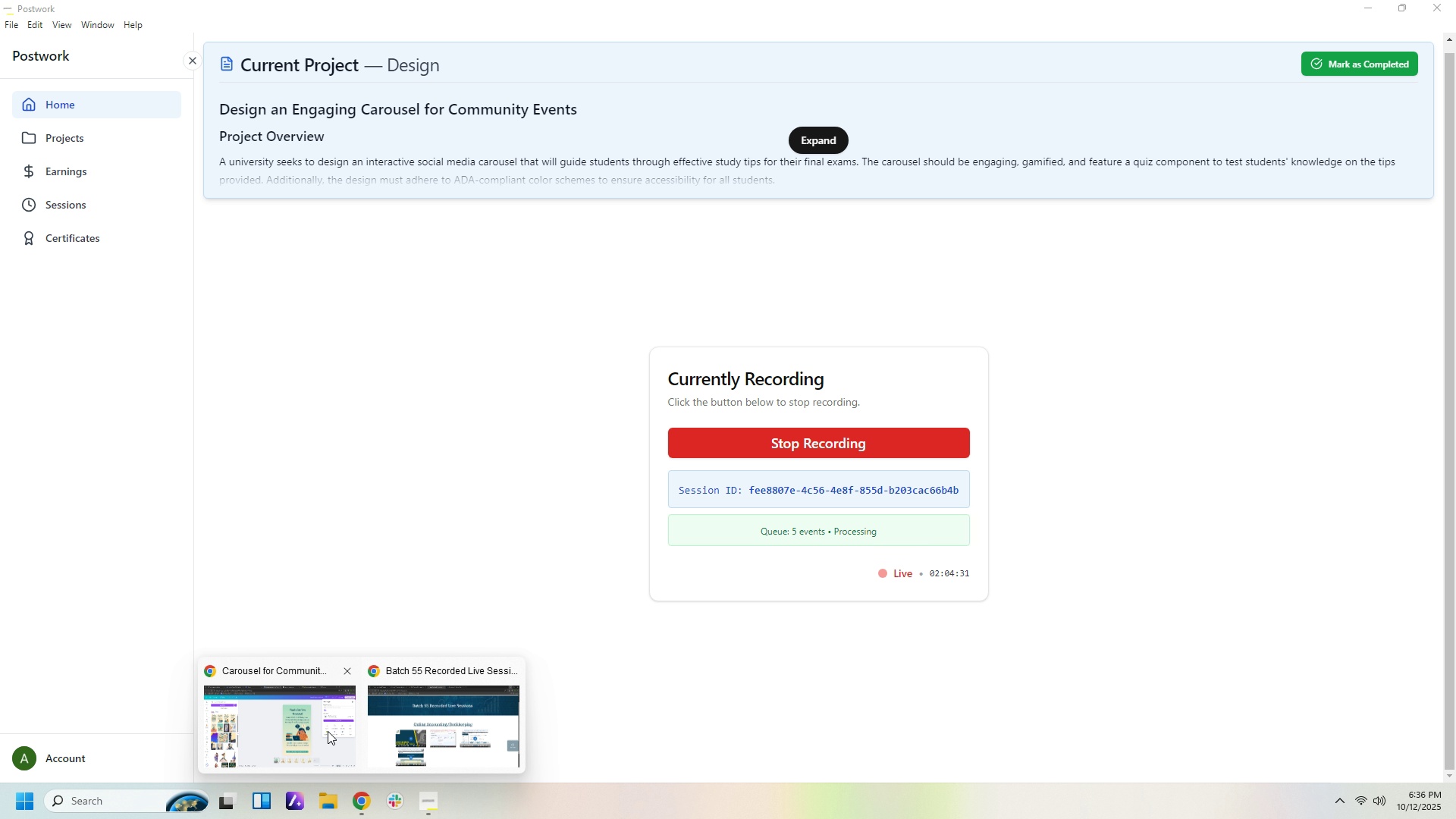 
left_click([328, 731])
 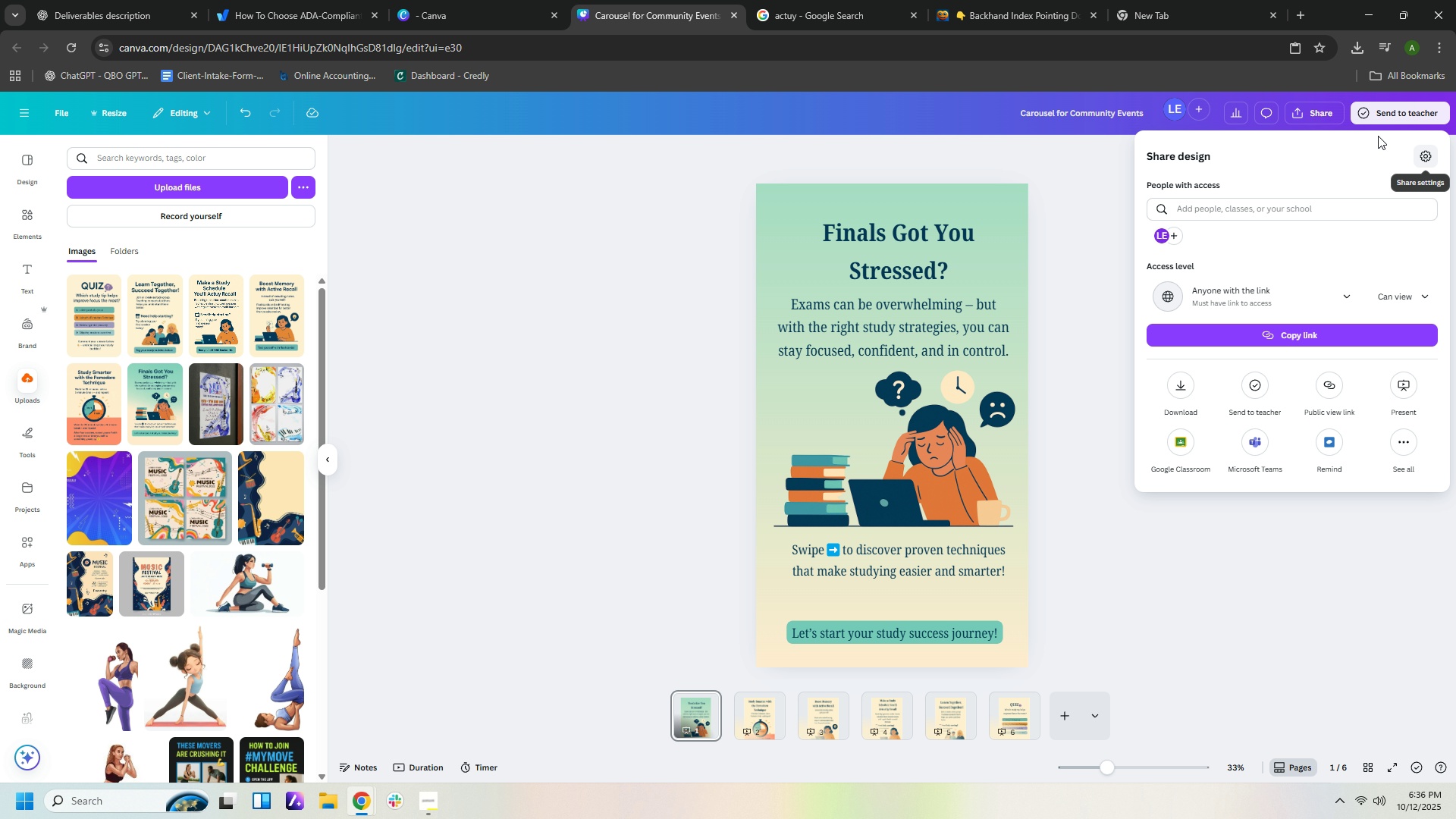 
left_click([589, 191])
 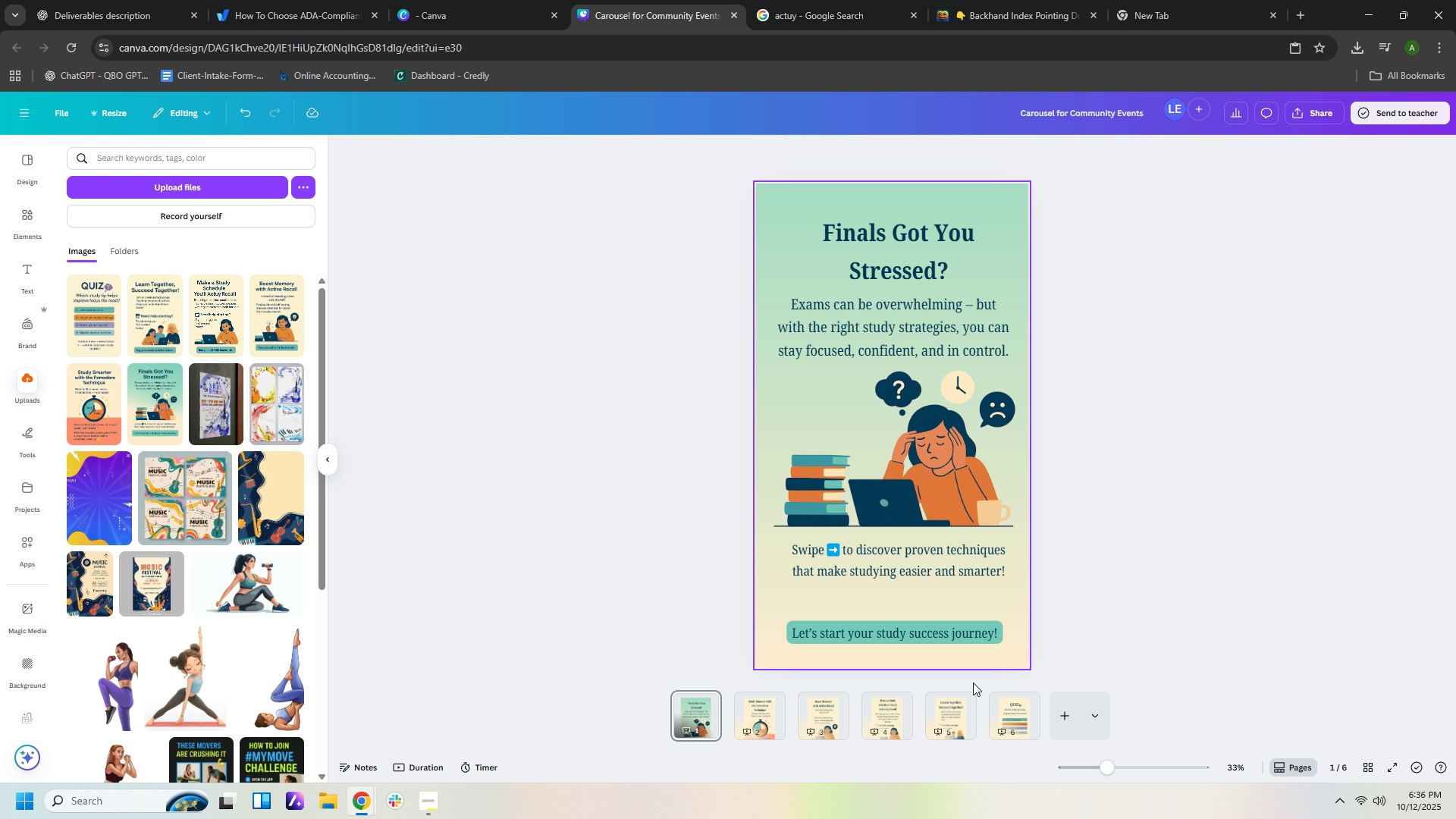 
mouse_move([995, 713])
 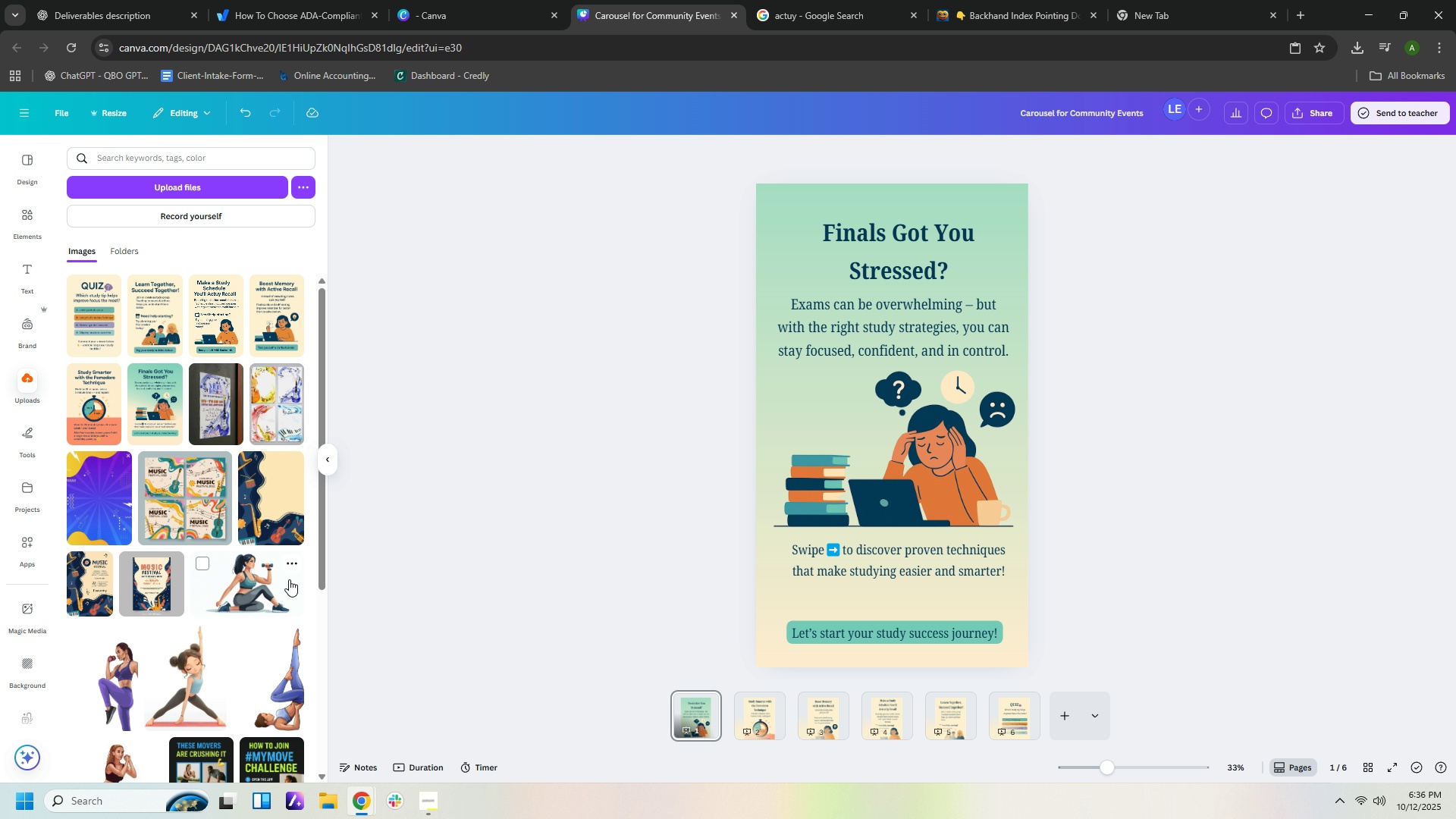 
wait(5.53)
 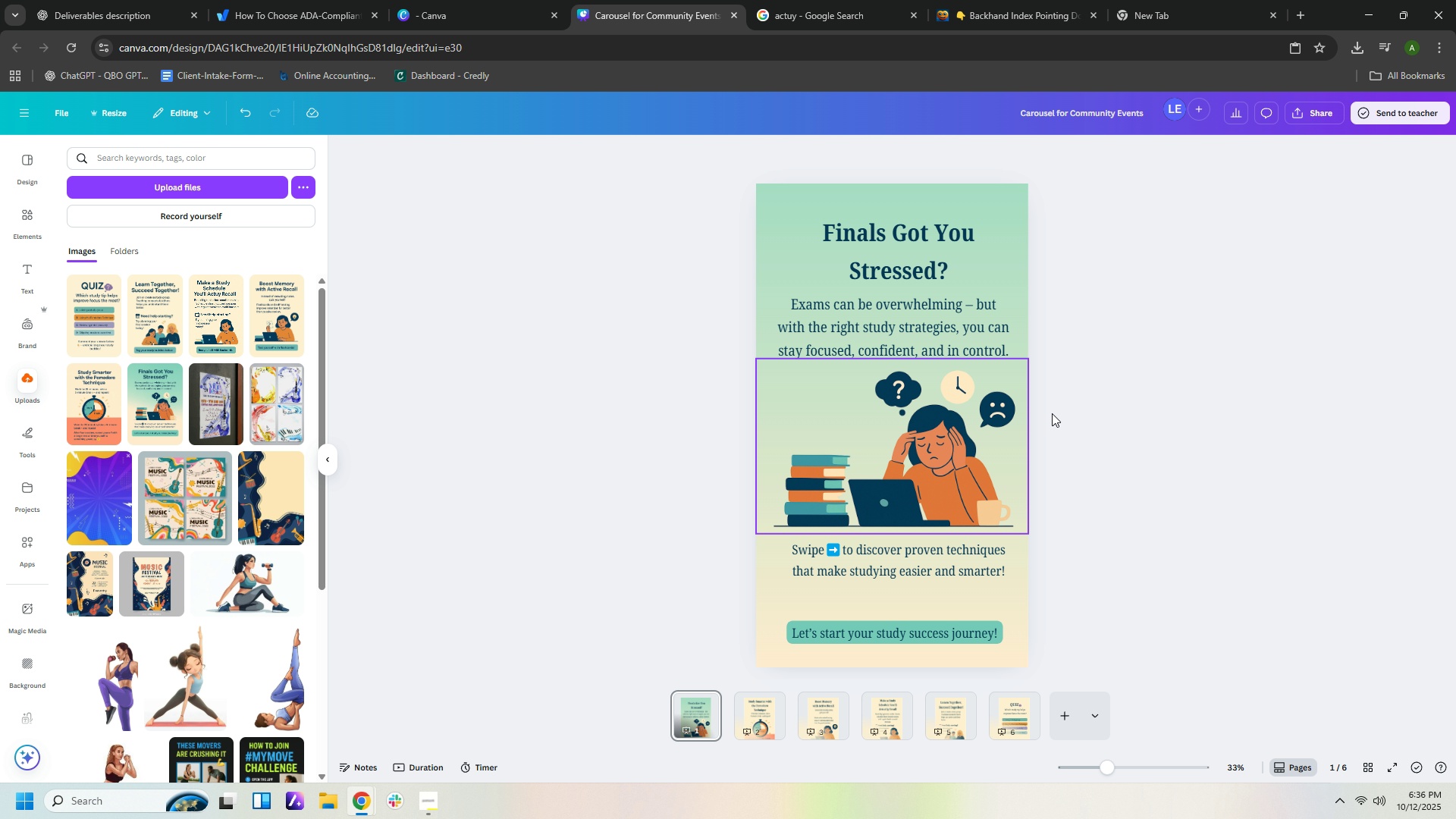 
left_click([1347, 49])
 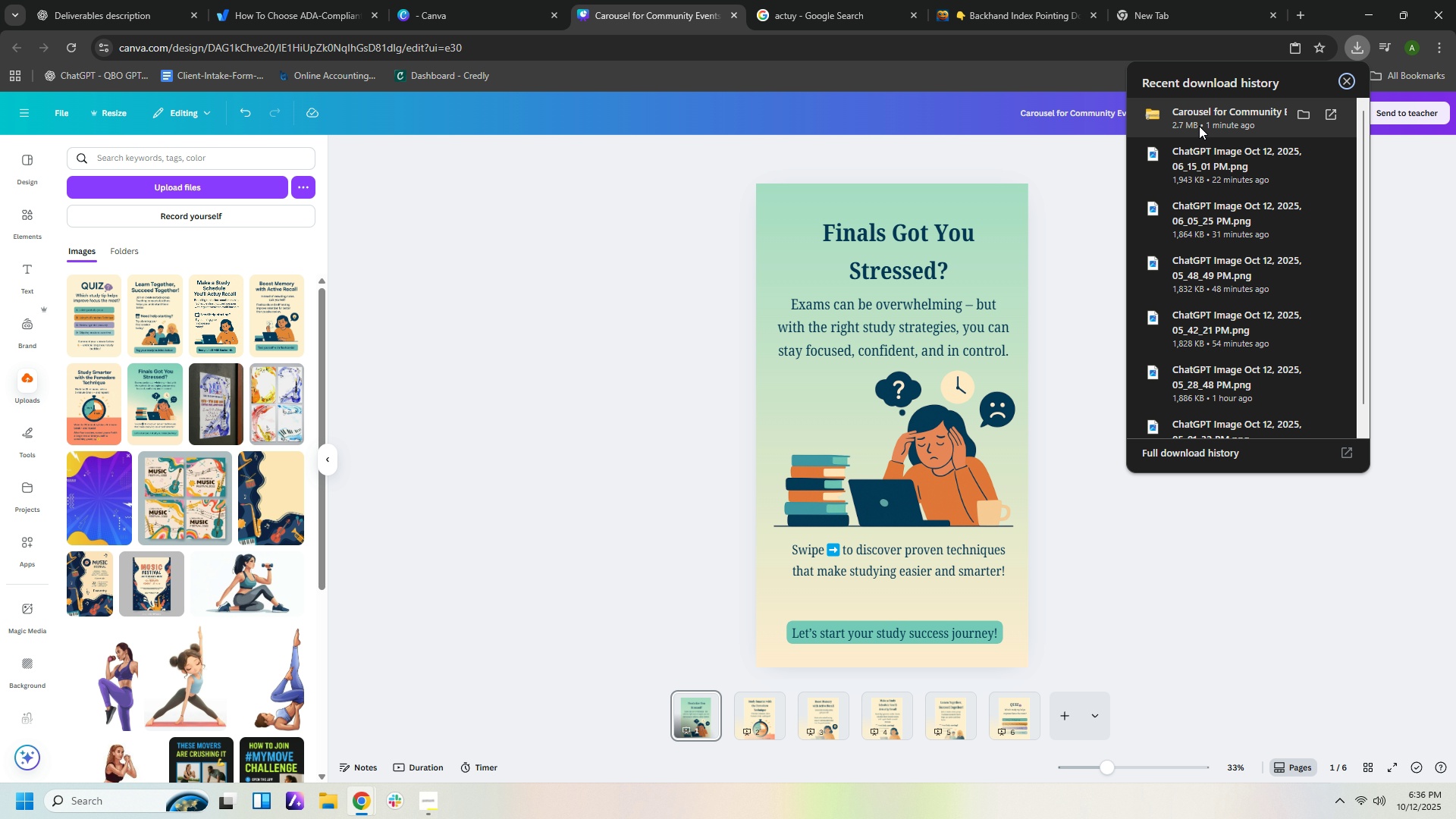 
left_click([1199, 126])
 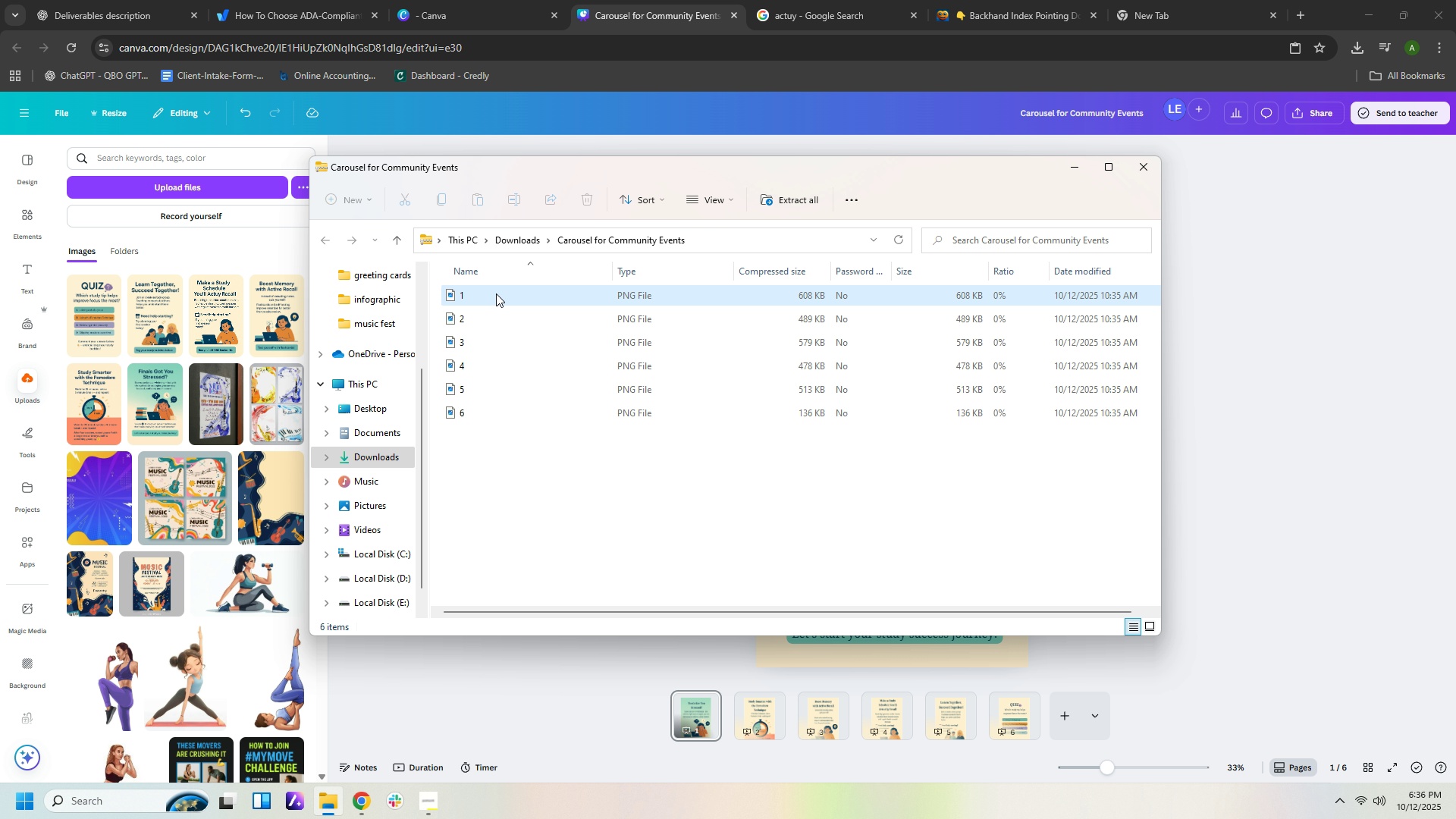 
wait(5.7)
 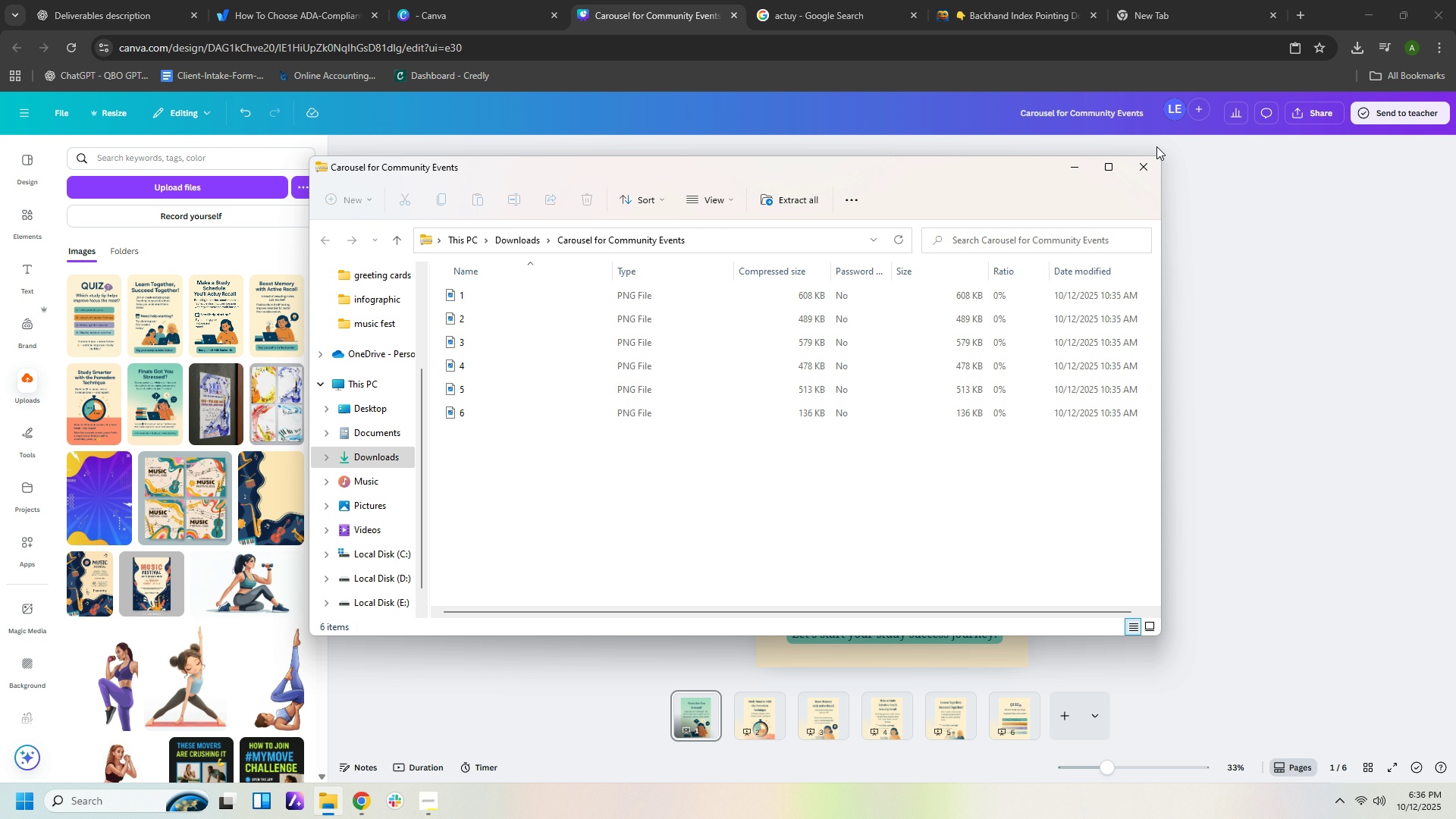 
double_click([498, 299])
 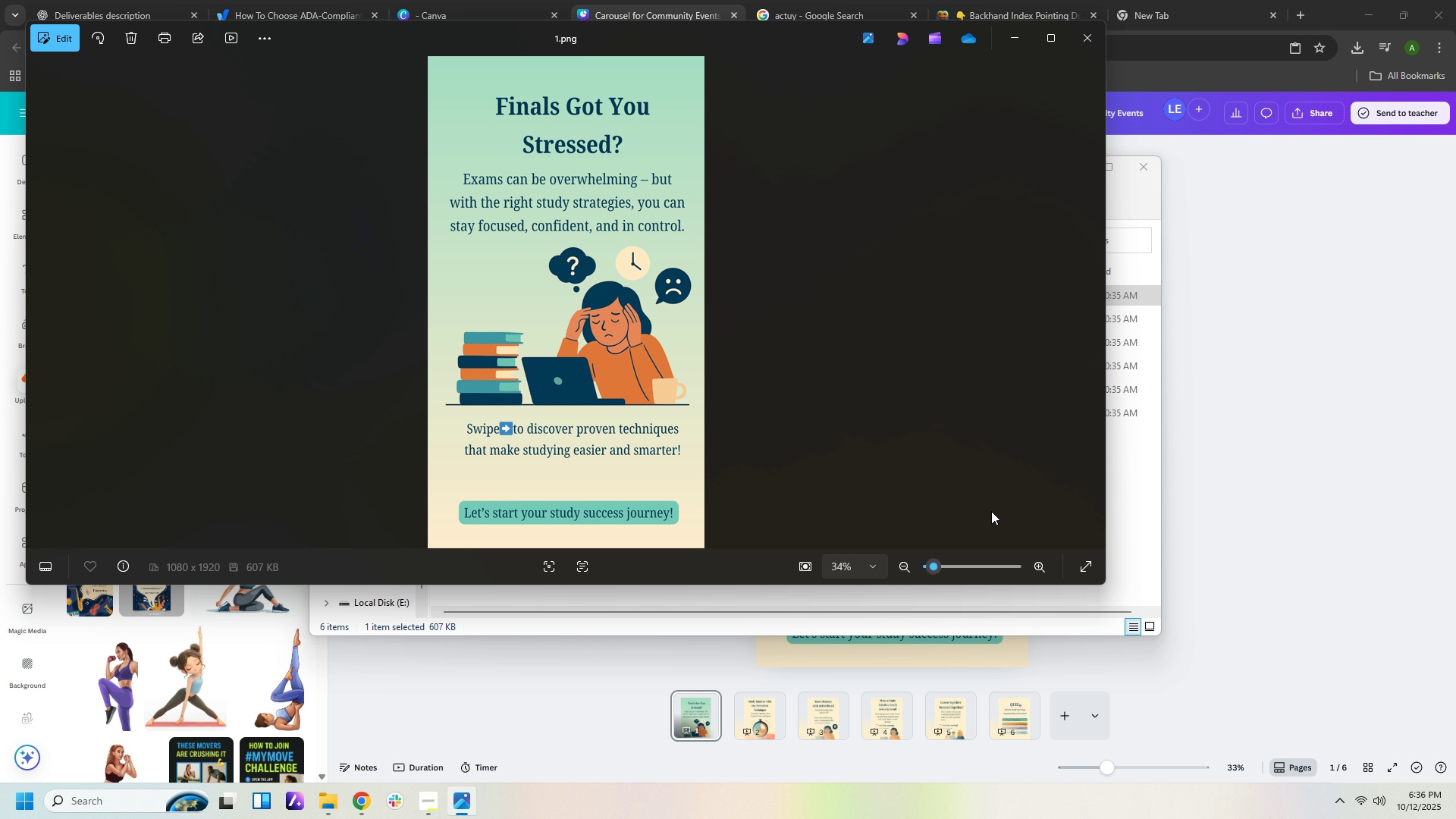 
wait(5.42)
 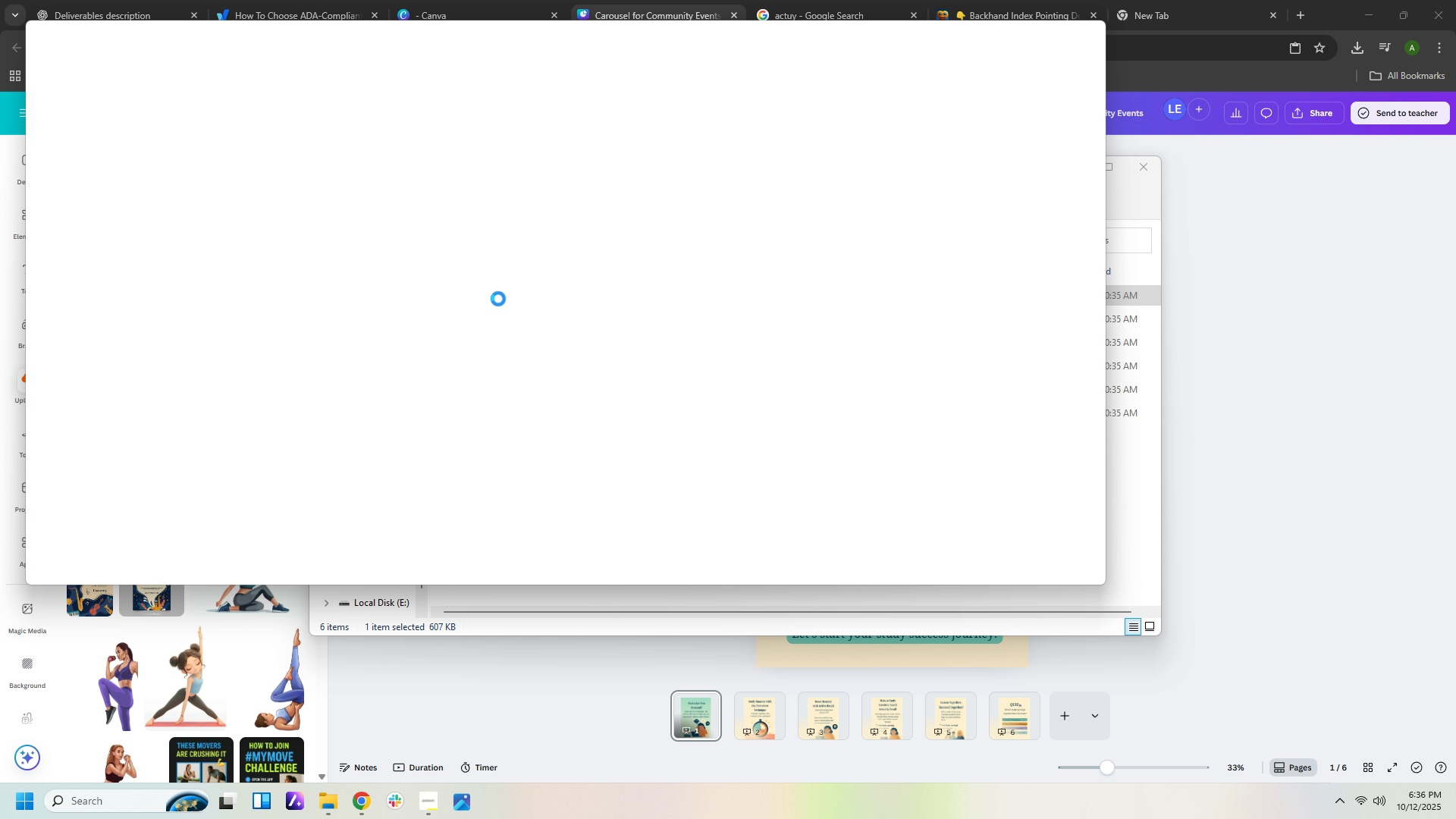 
left_click([823, 352])
 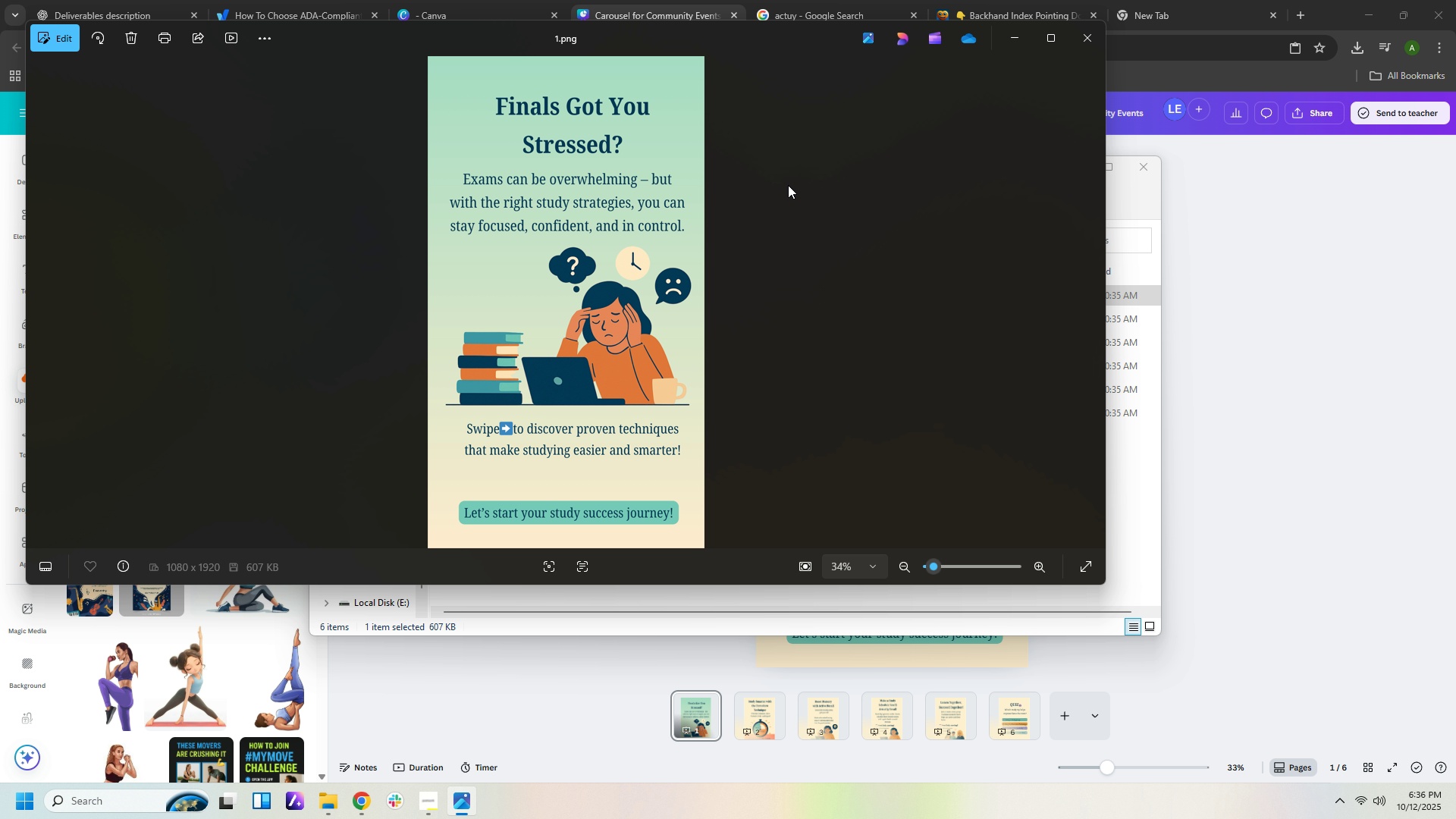 
double_click([975, 276])
 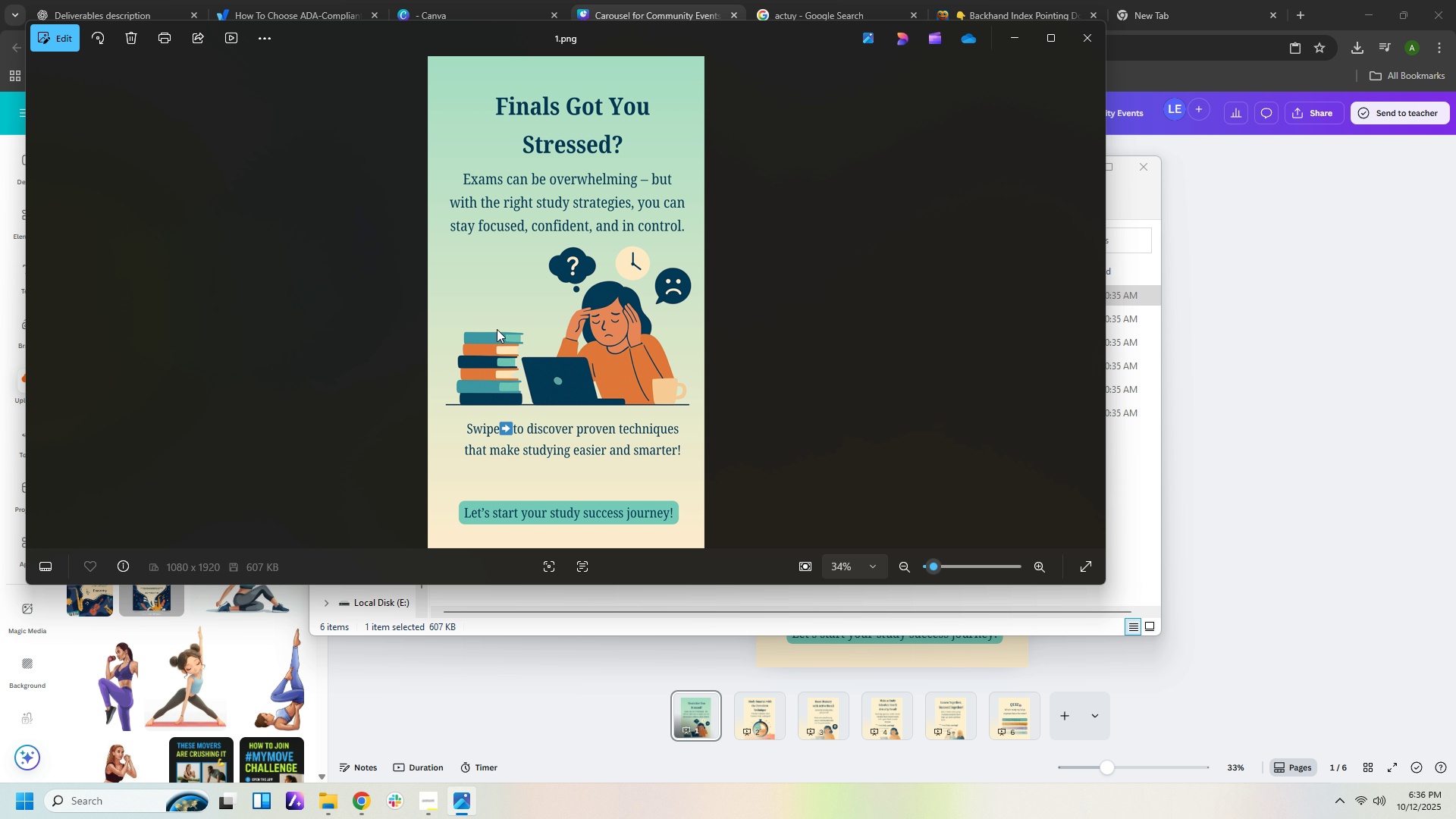 
key(ArrowRight)